 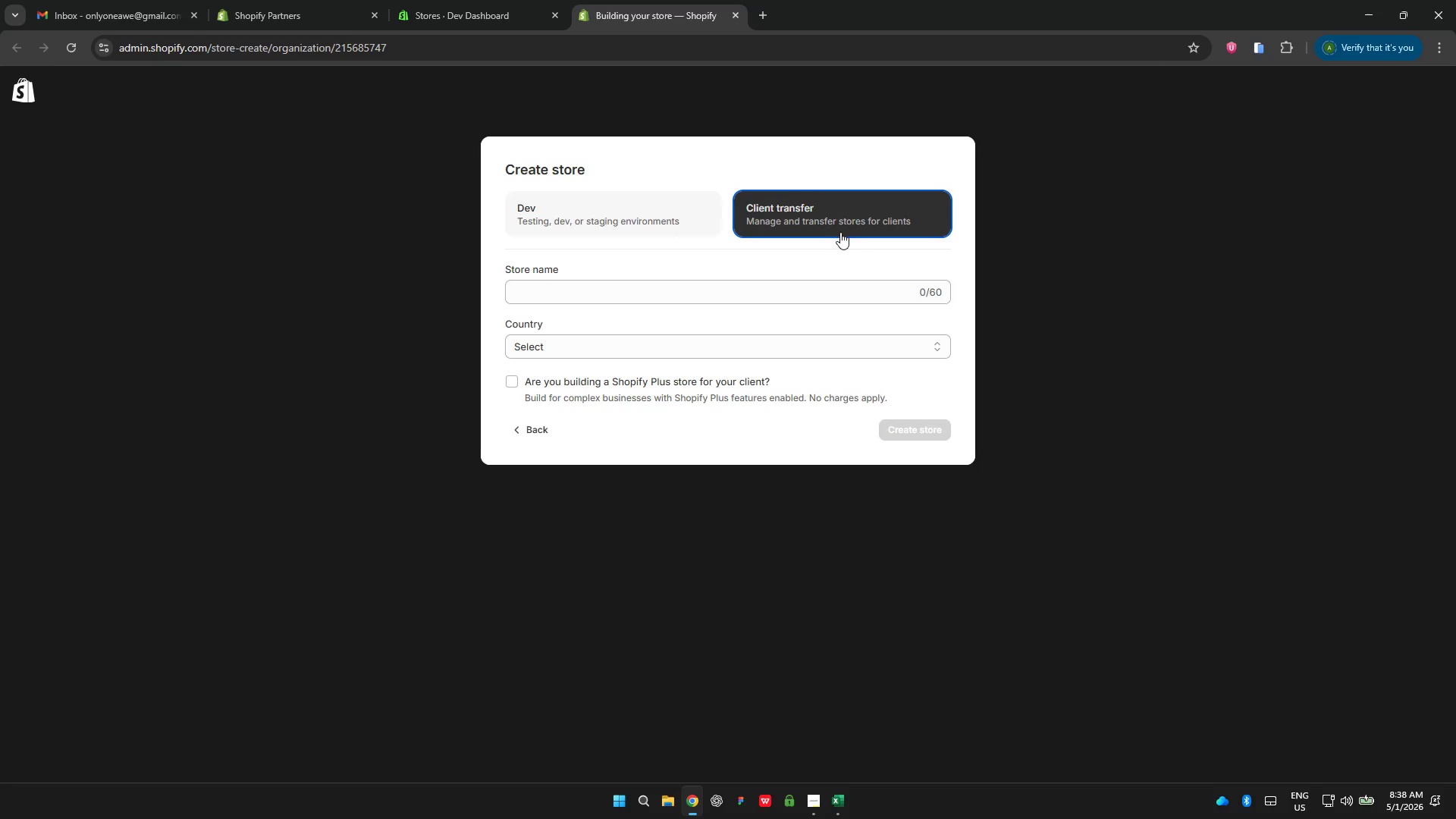 
left_click([698, 293])
 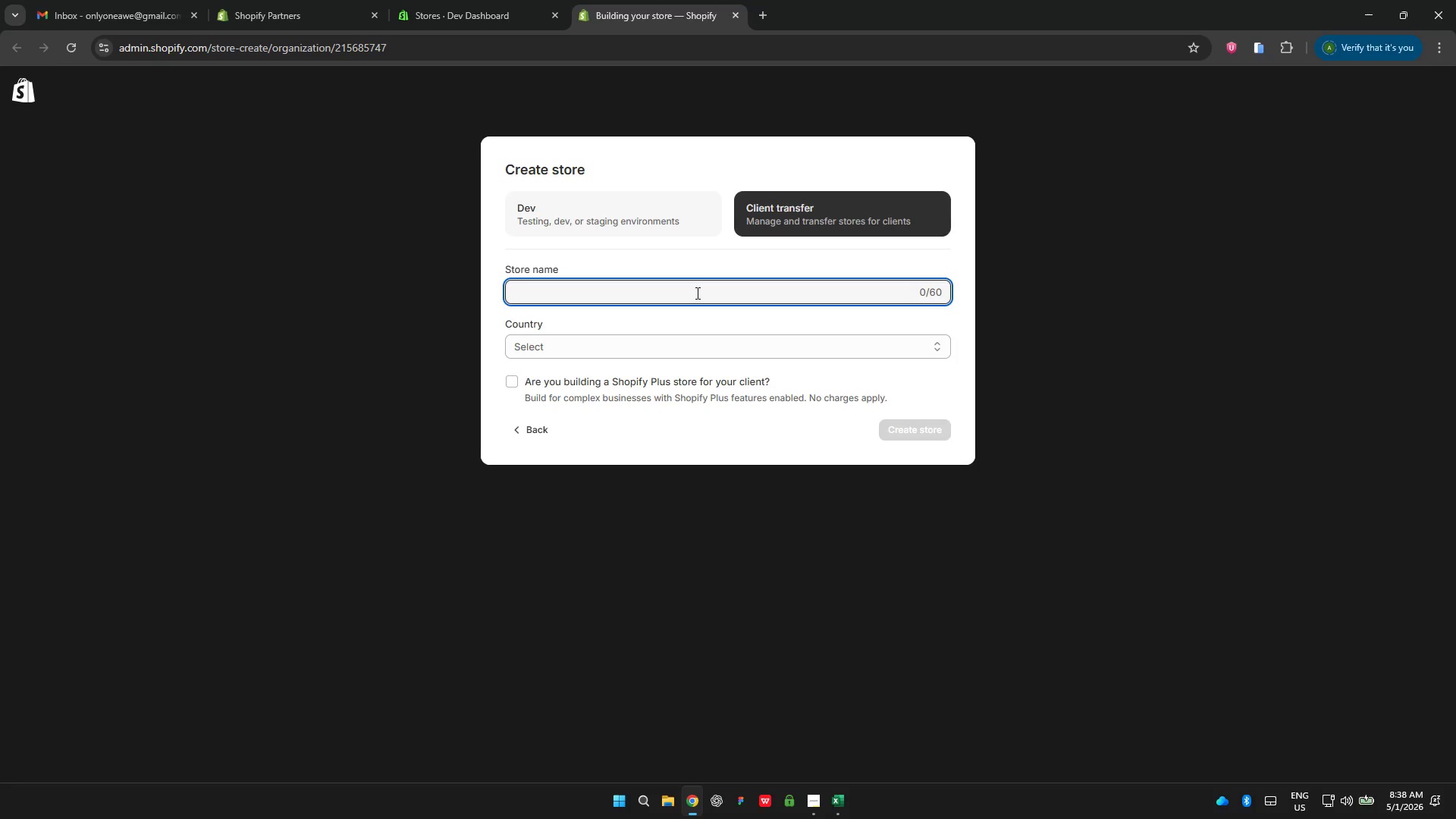 
type(Brew and Co Coffee Club)
 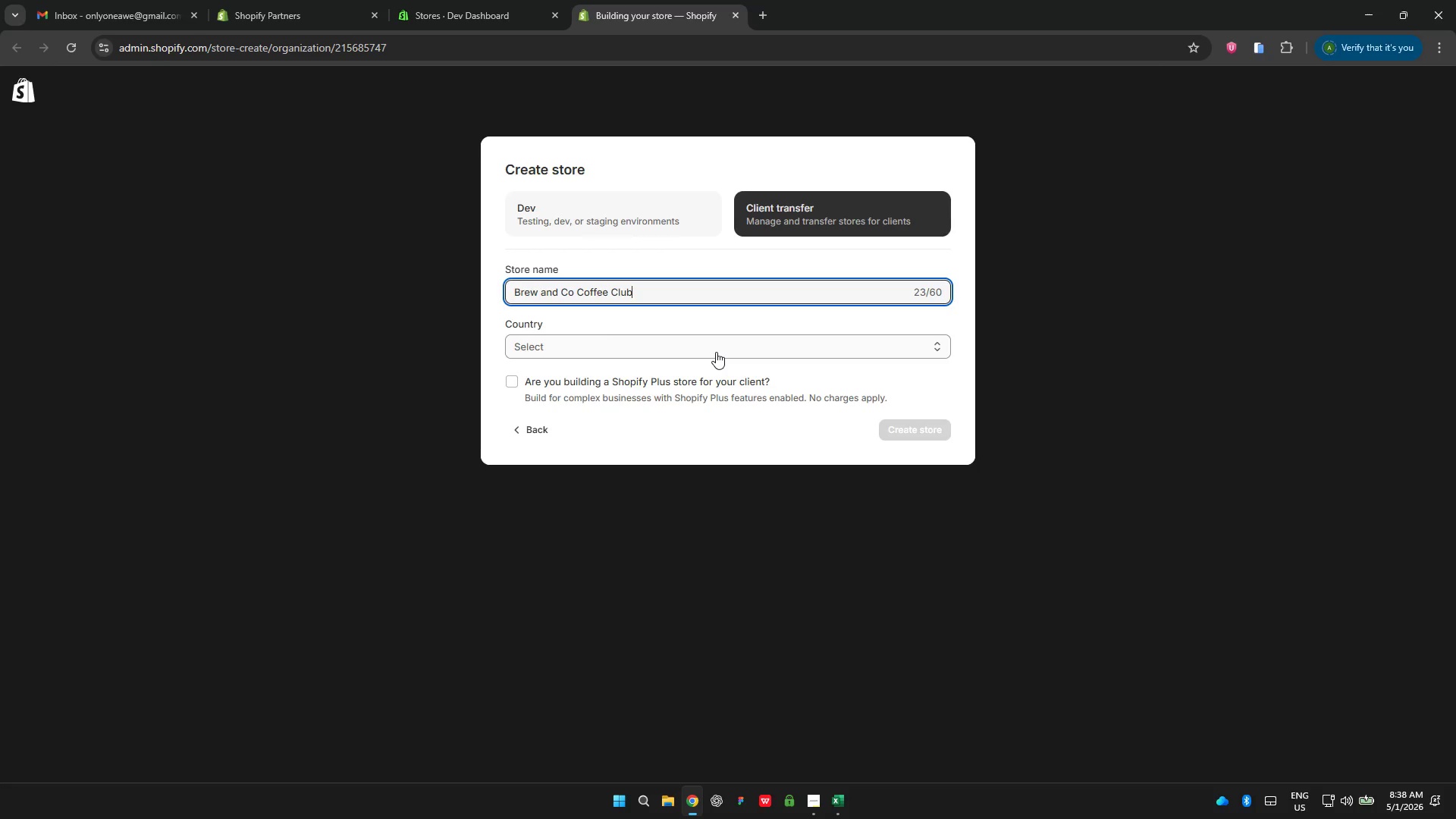 
left_click([716, 352])
 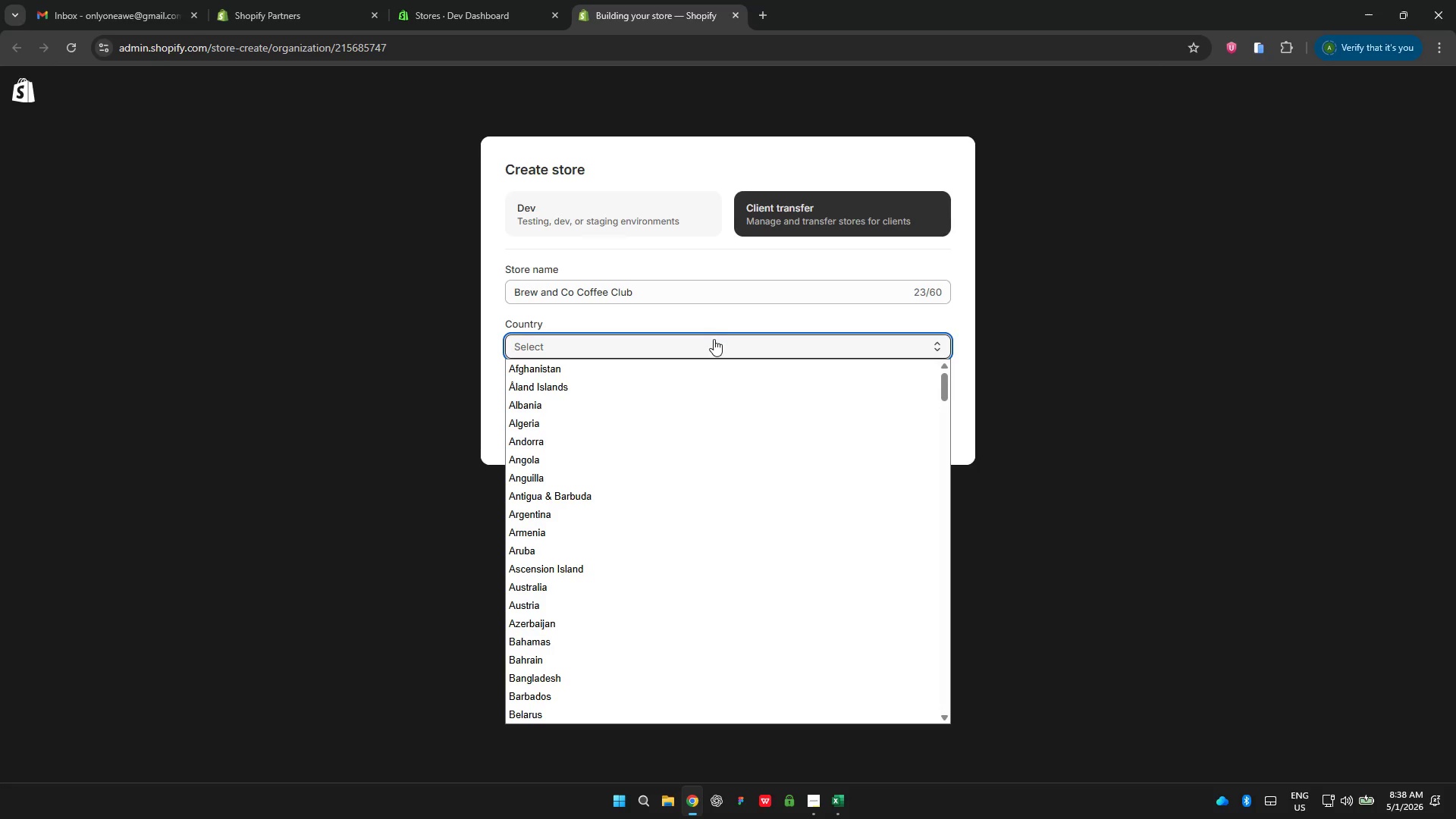 
left_click([714, 324])
 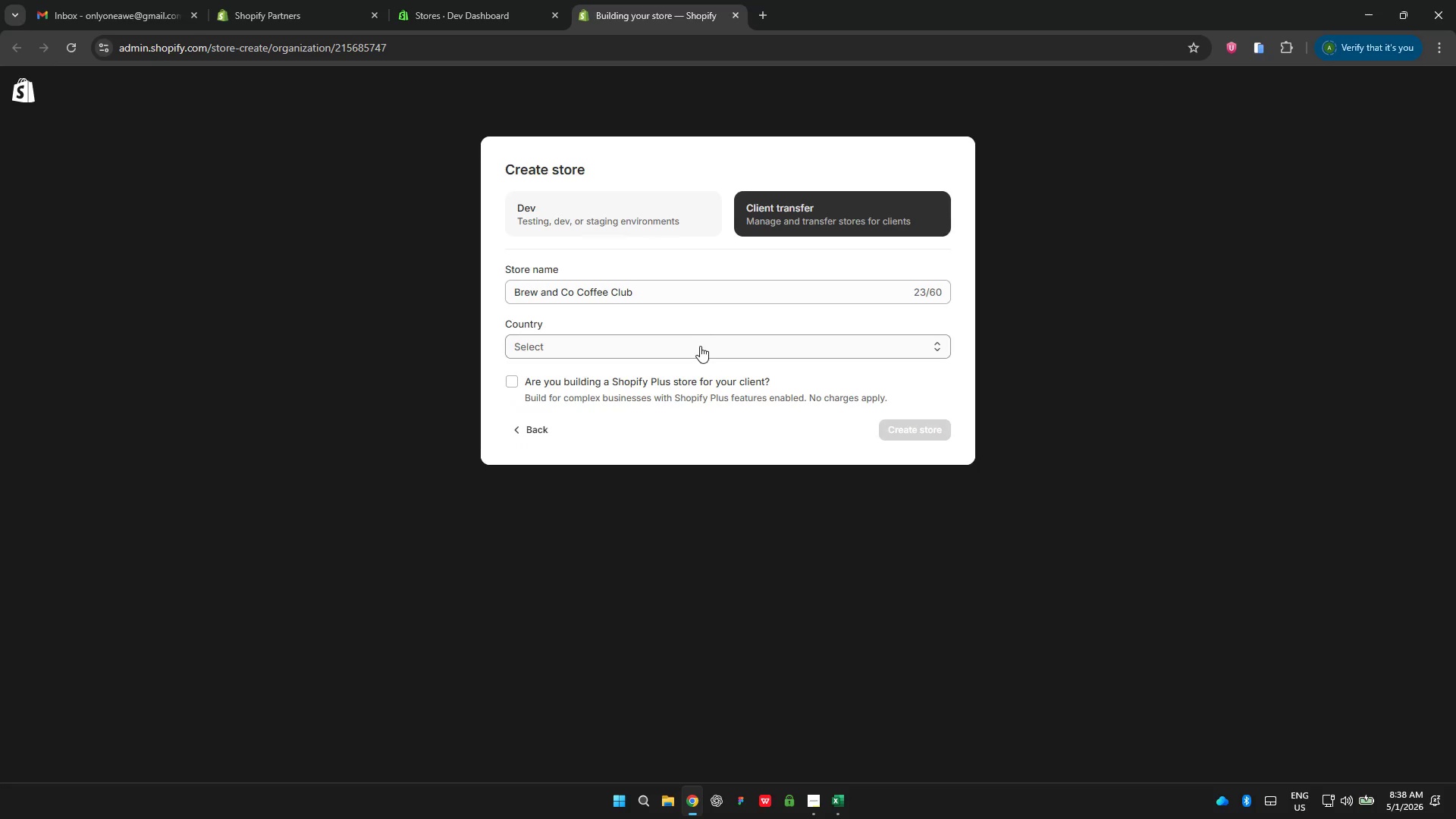 
left_click([700, 346])
 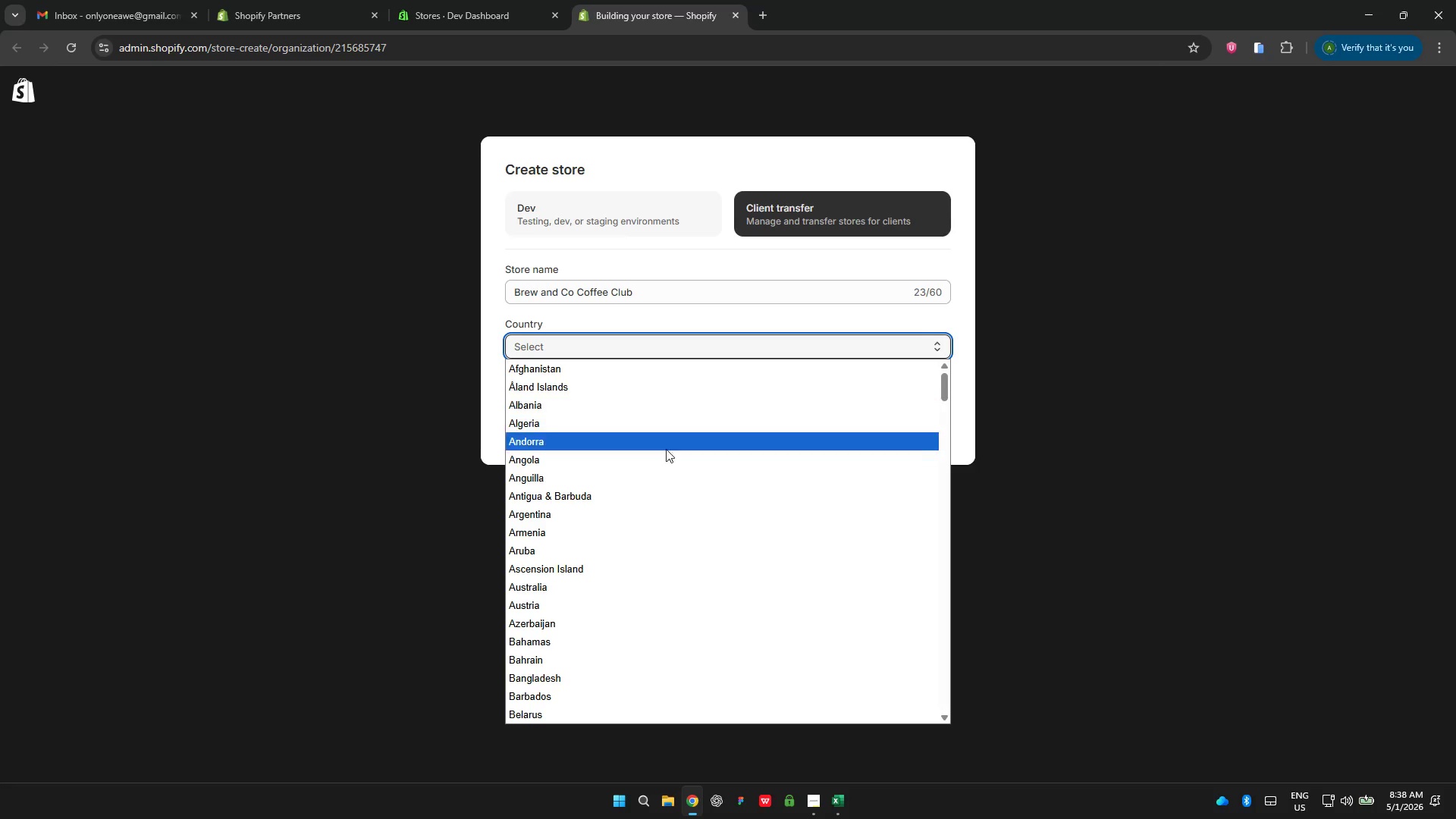 
scroll: coordinate [678, 581], scroll_direction: down, amount: 18.0
 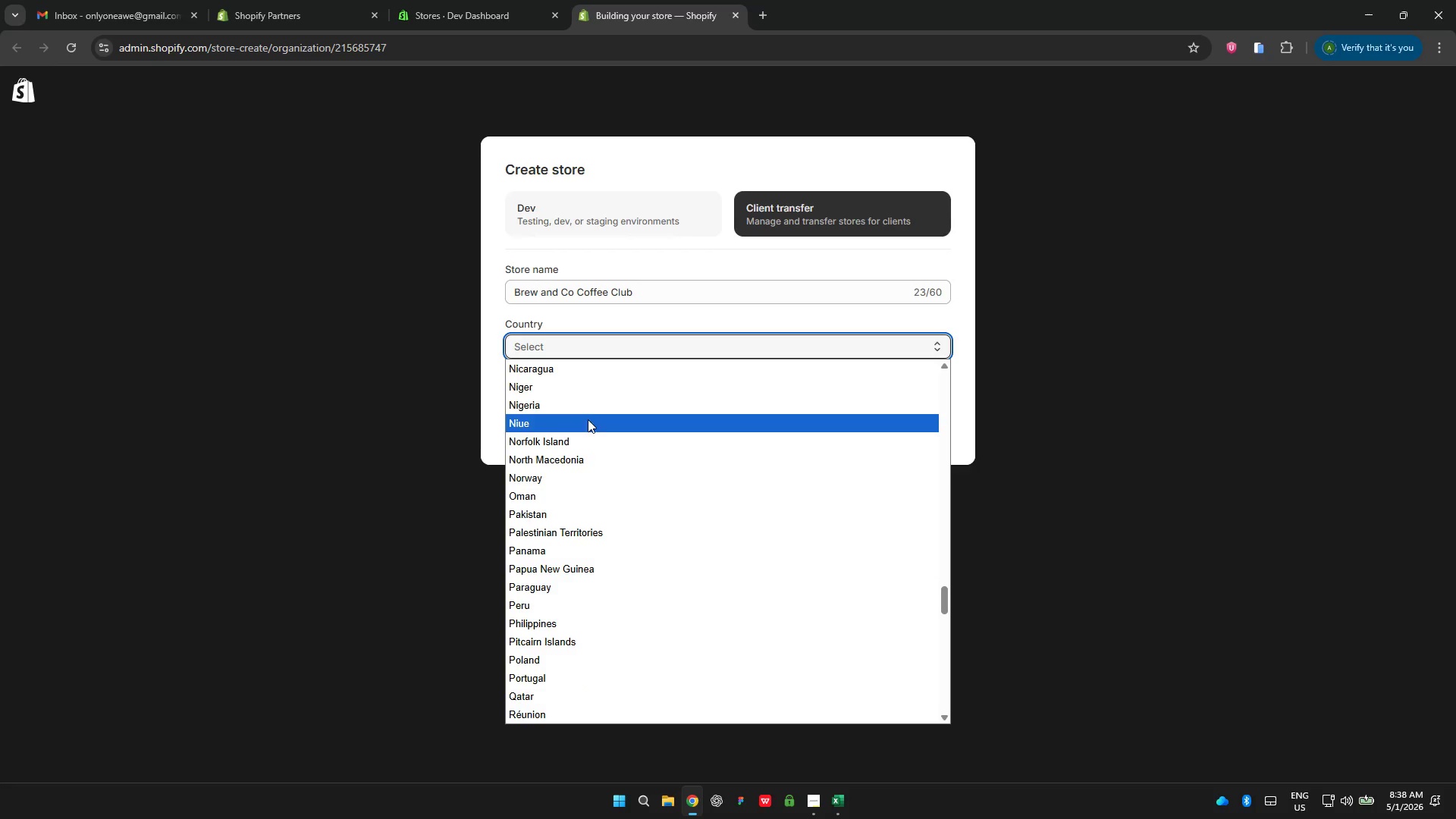 
left_click([588, 409])
 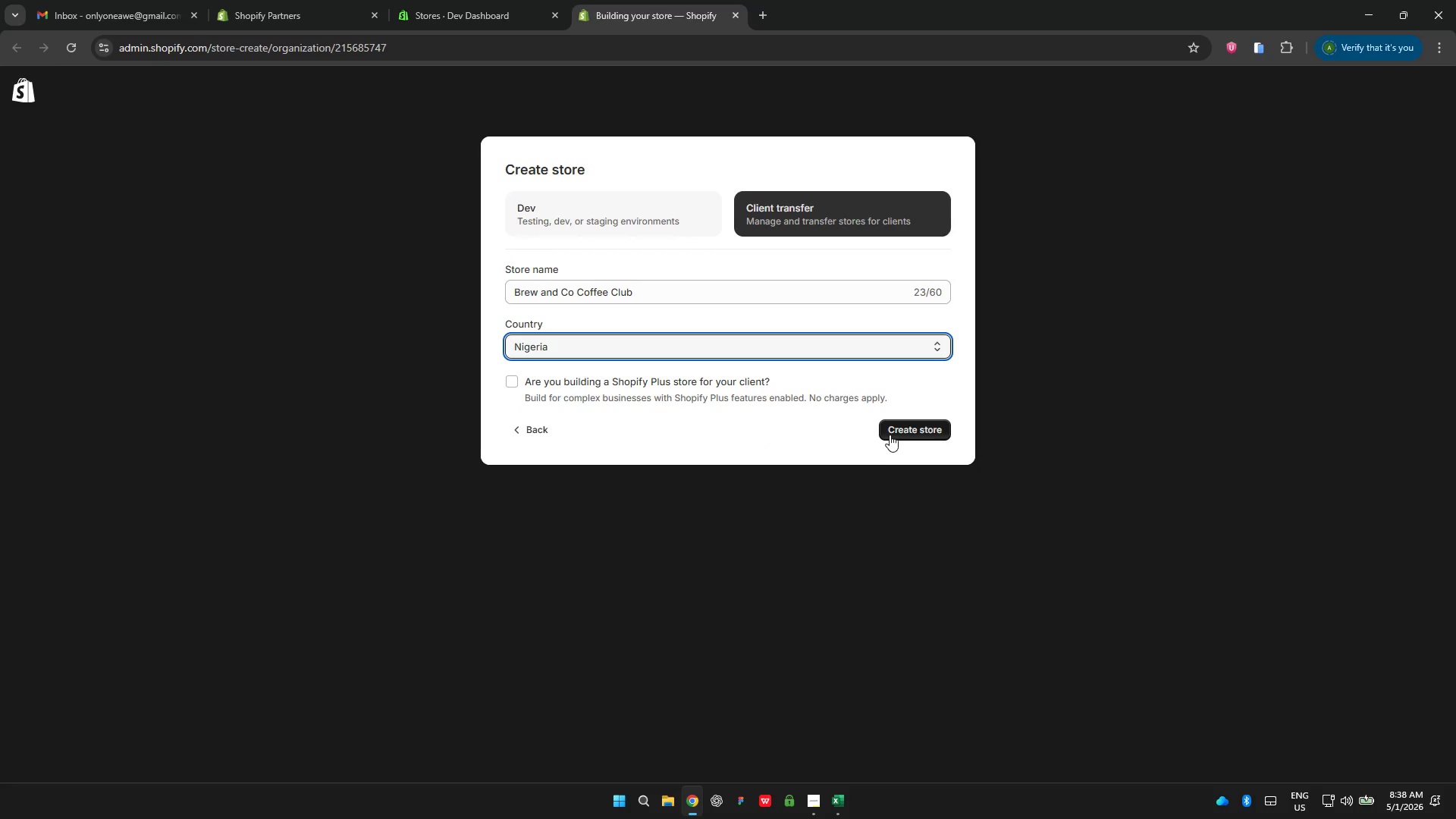 
left_click([900, 431])
 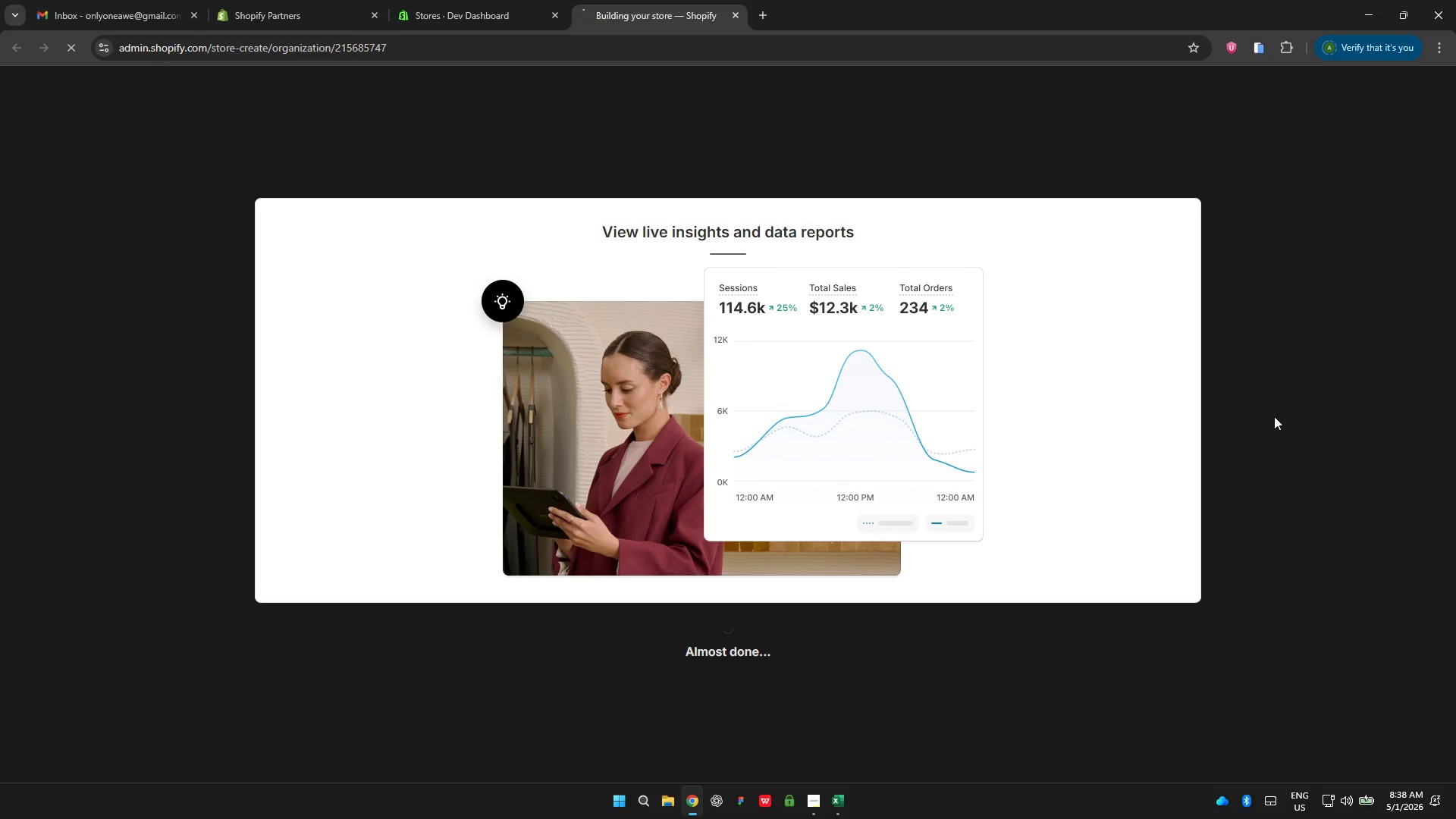 
wait(14.88)
 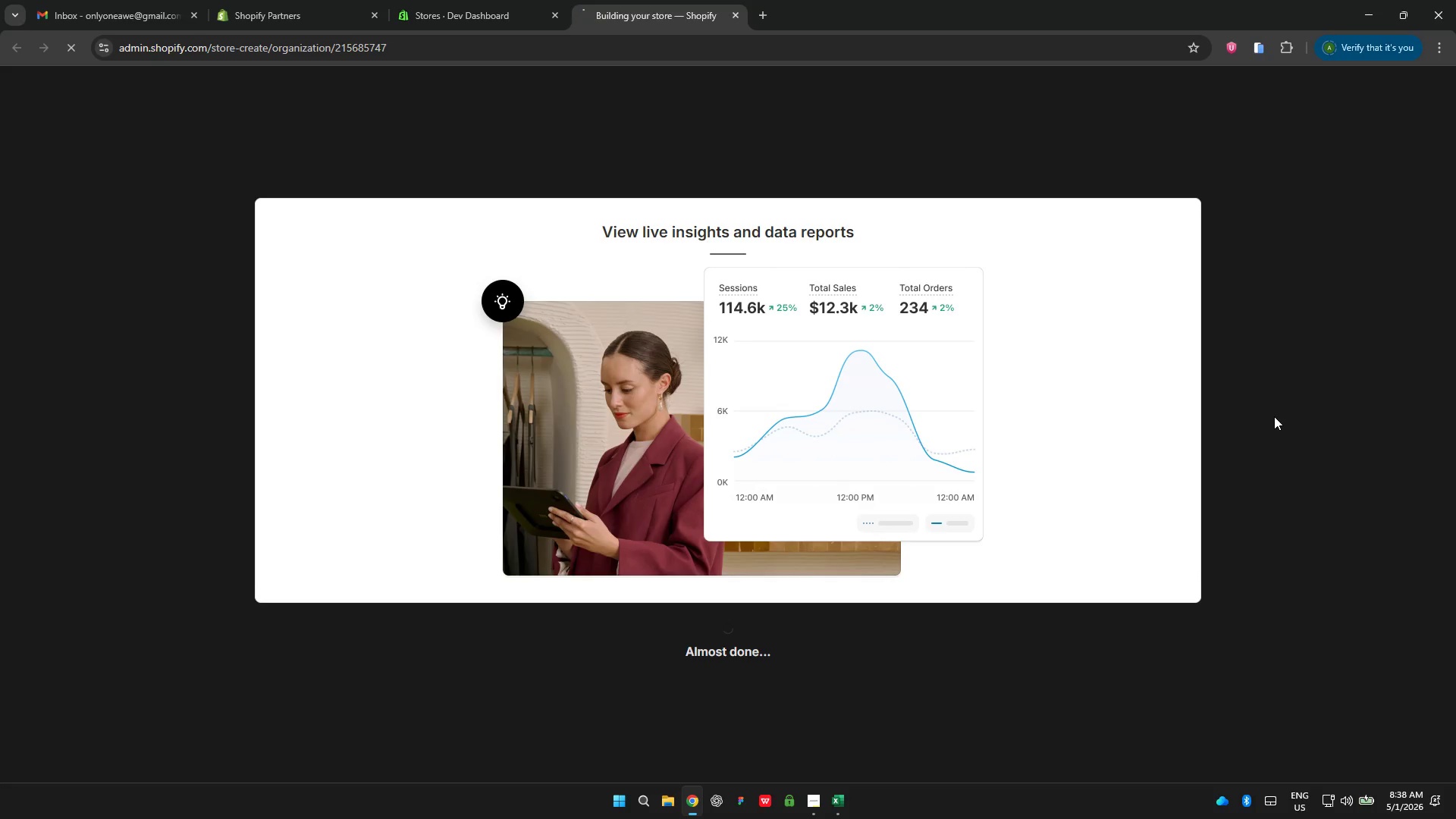 
left_click([714, 337])
 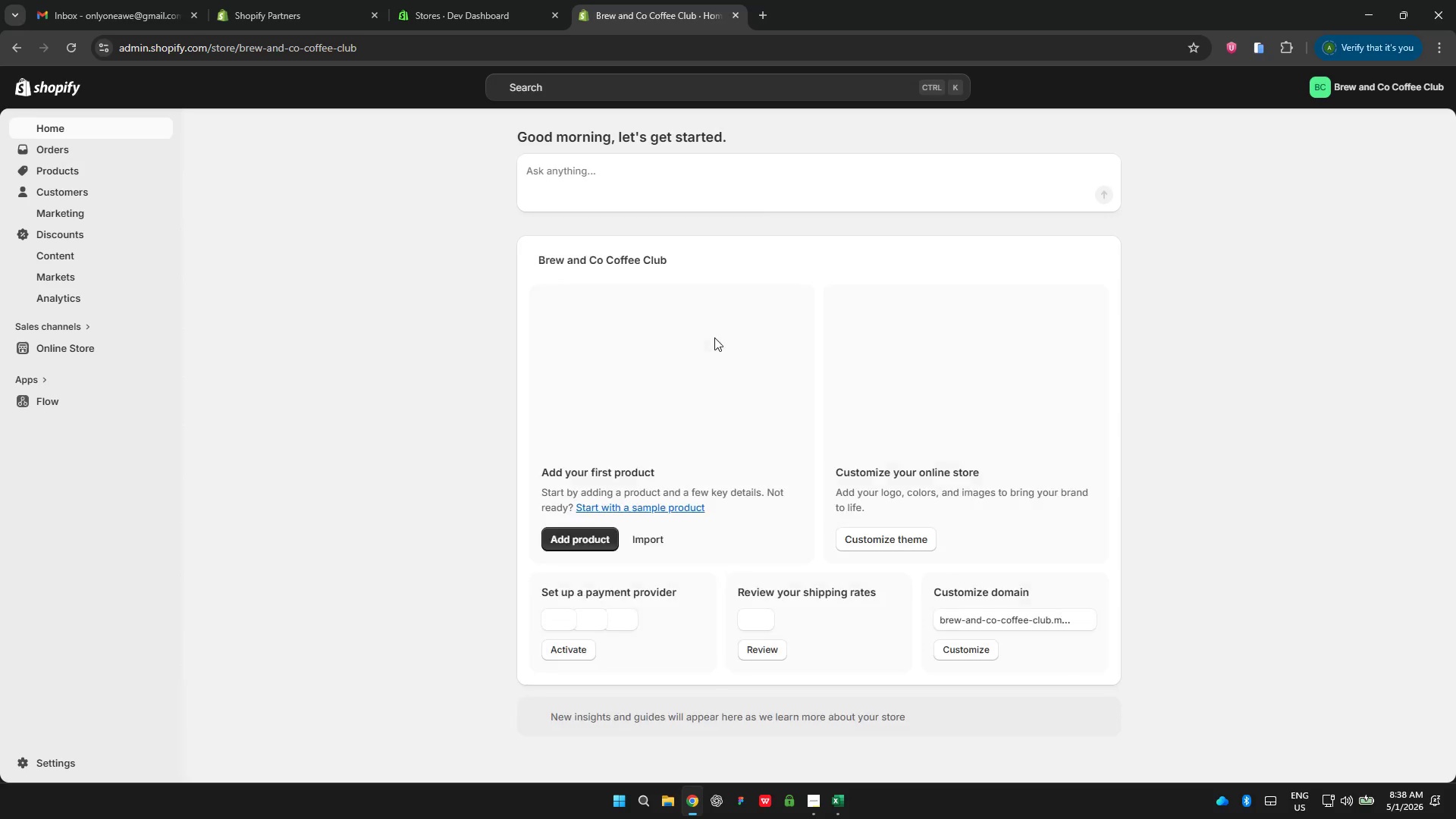 
wait(13.64)
 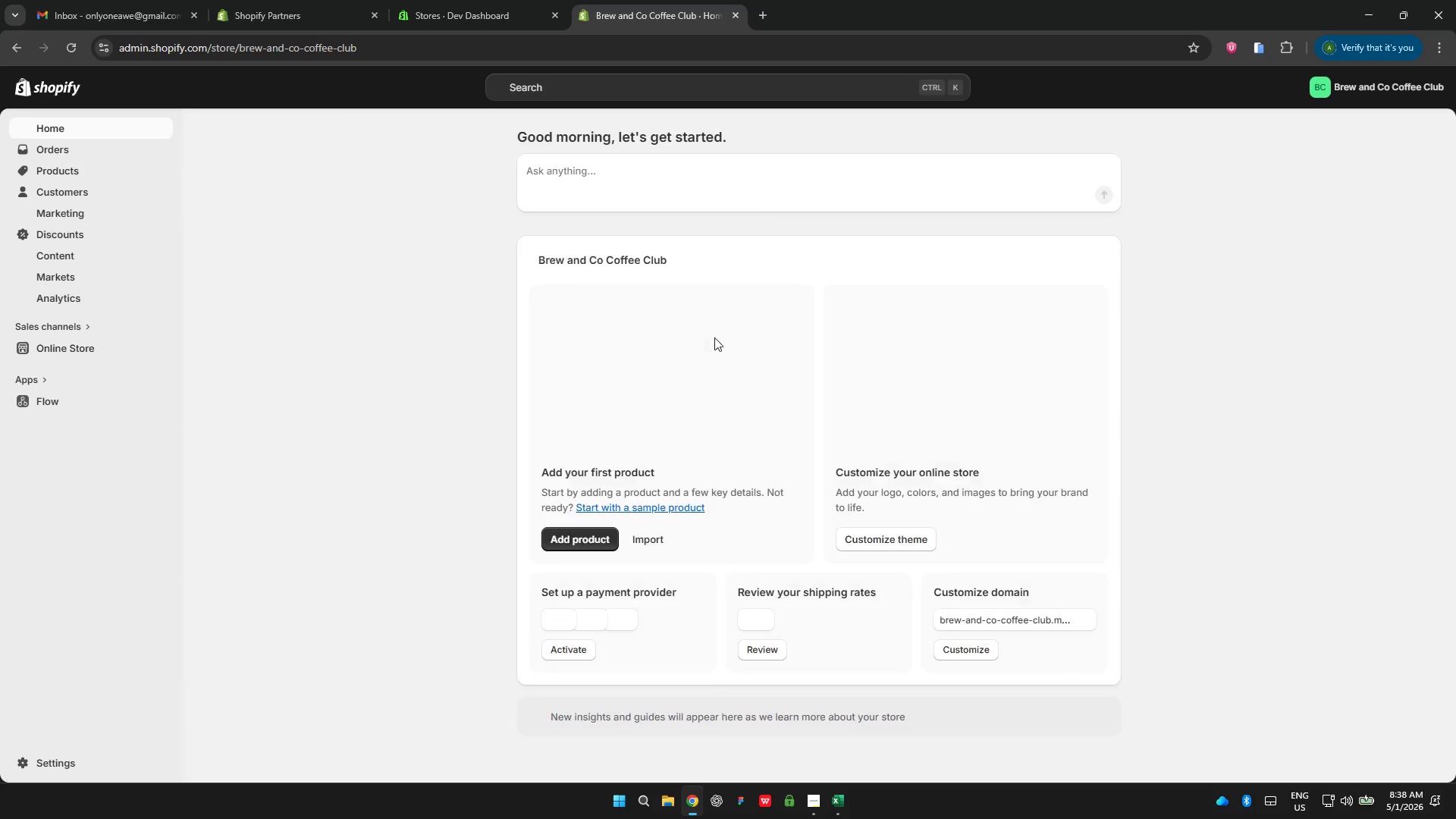 
left_click([816, 802])